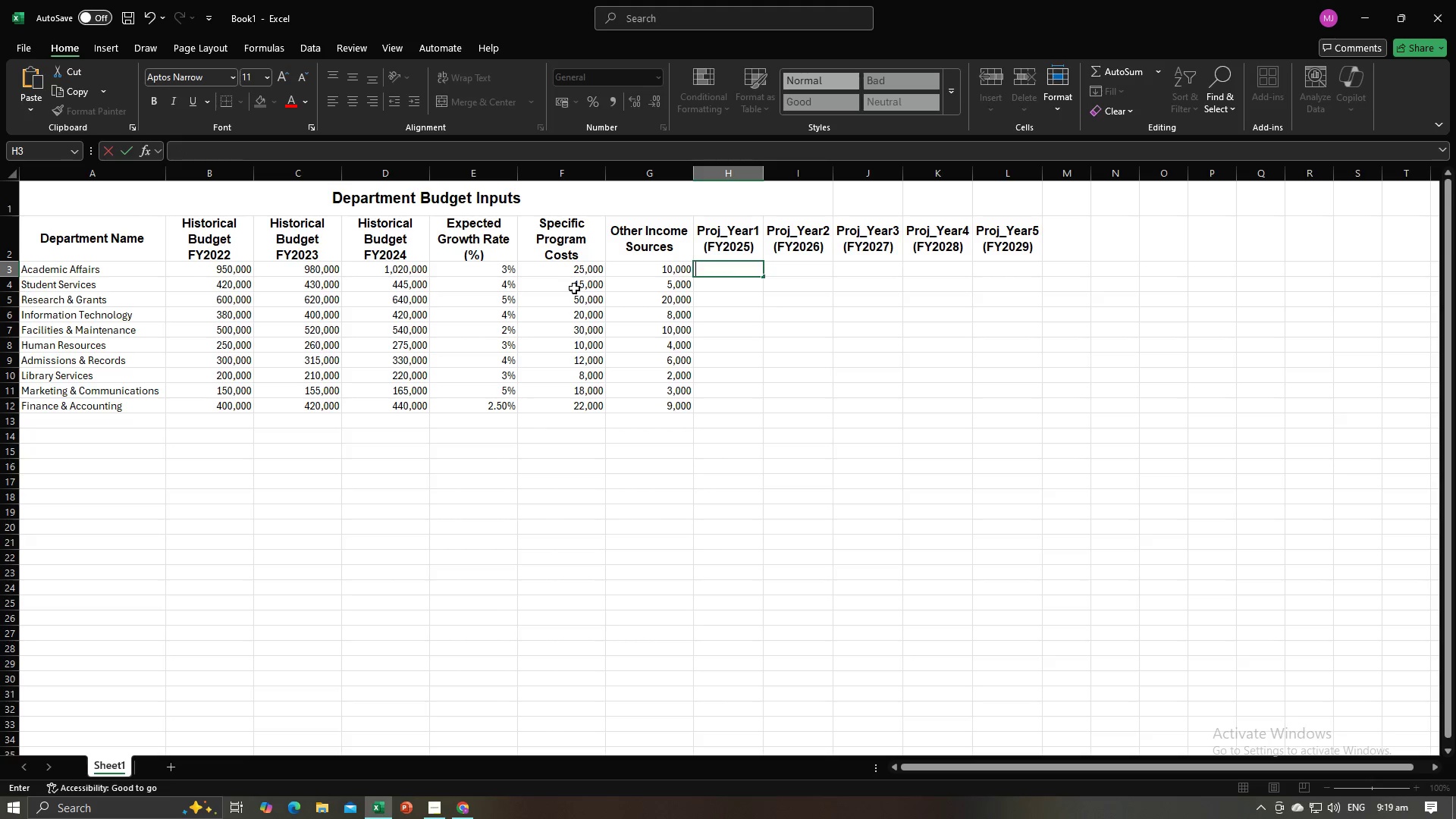 
key(Alt+AltLeft)
 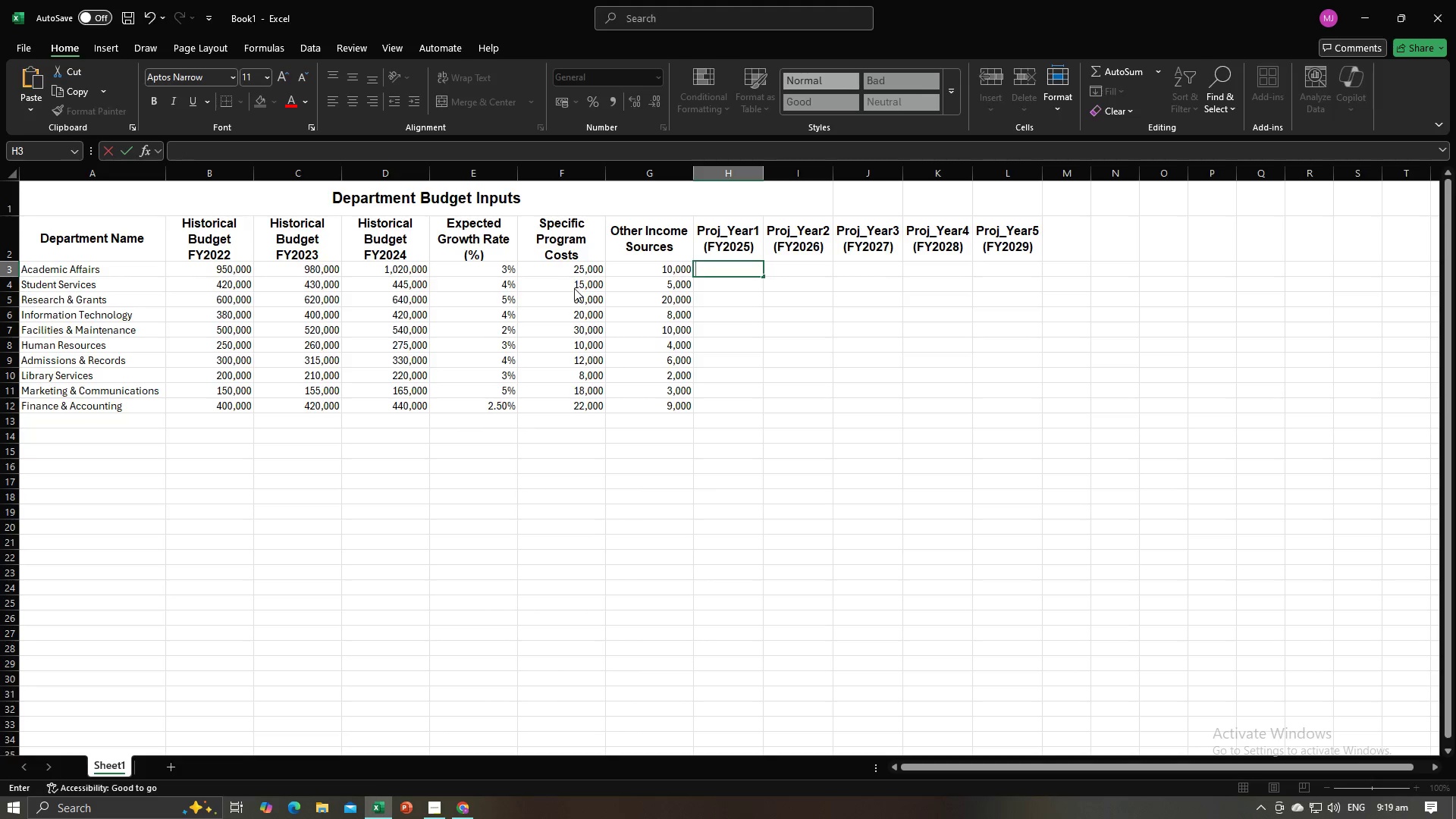 
key(Alt+Tab)
 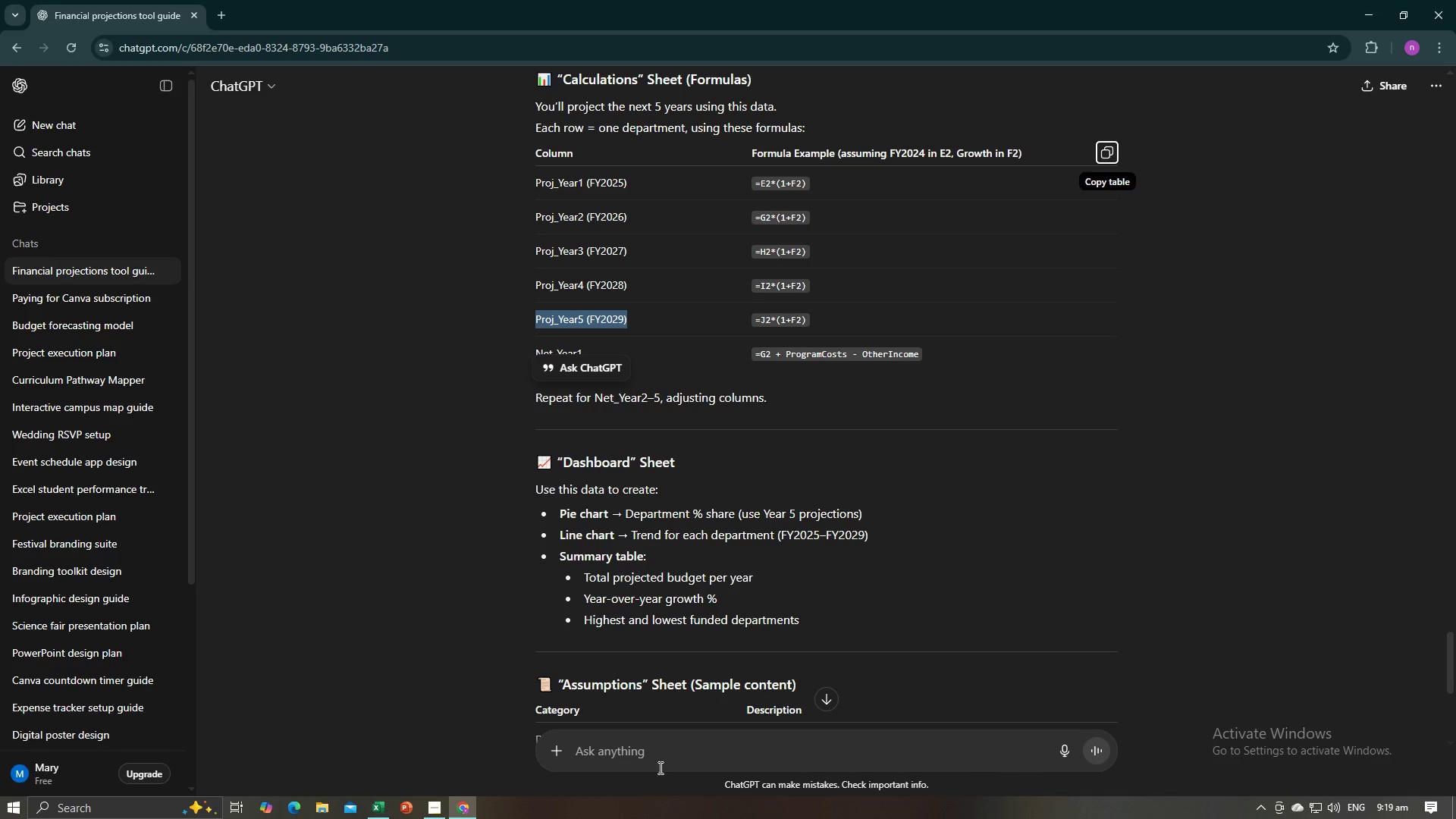 
left_click([655, 761])
 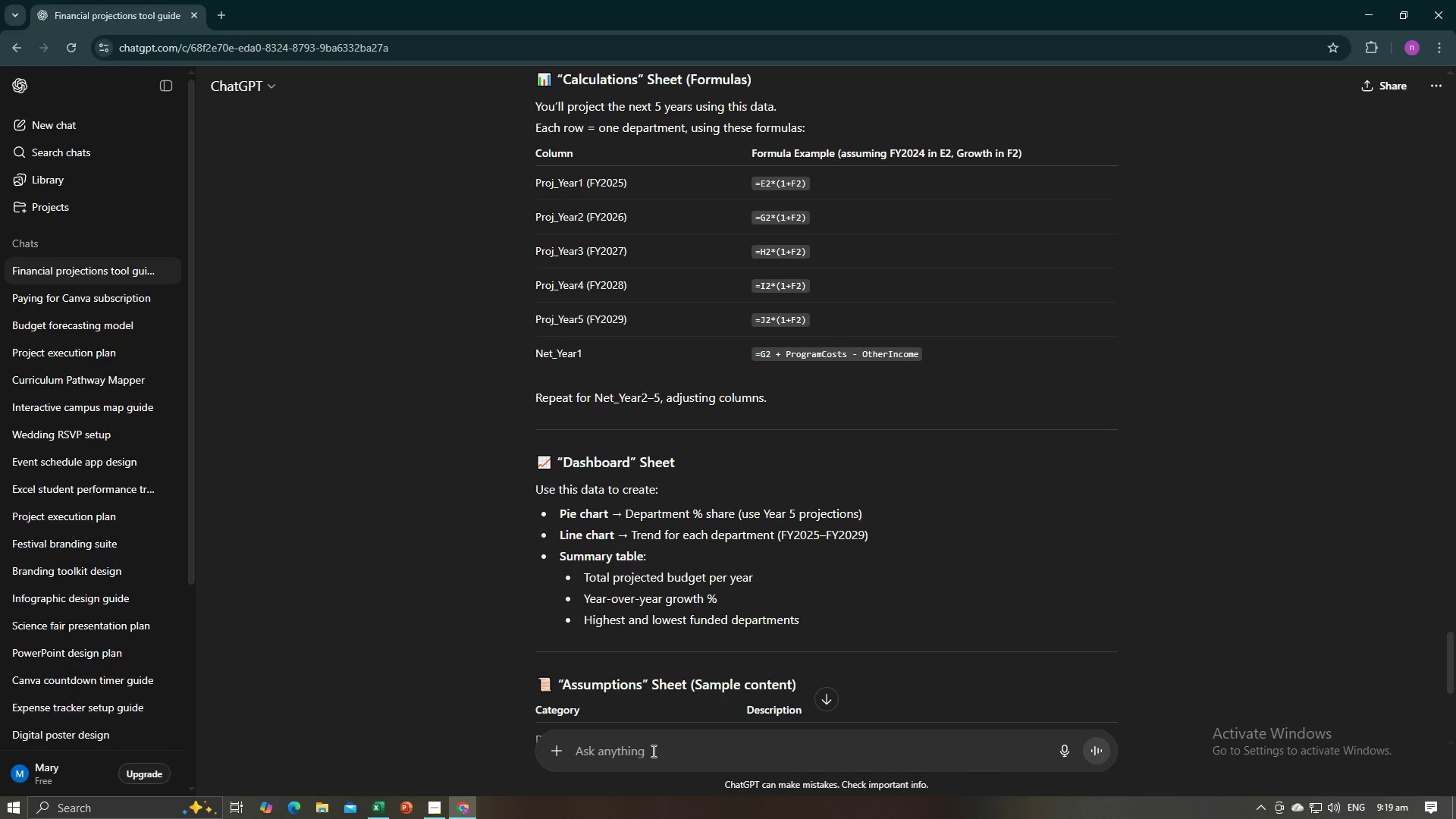 
hold_key(key=H, duration=0.35)
 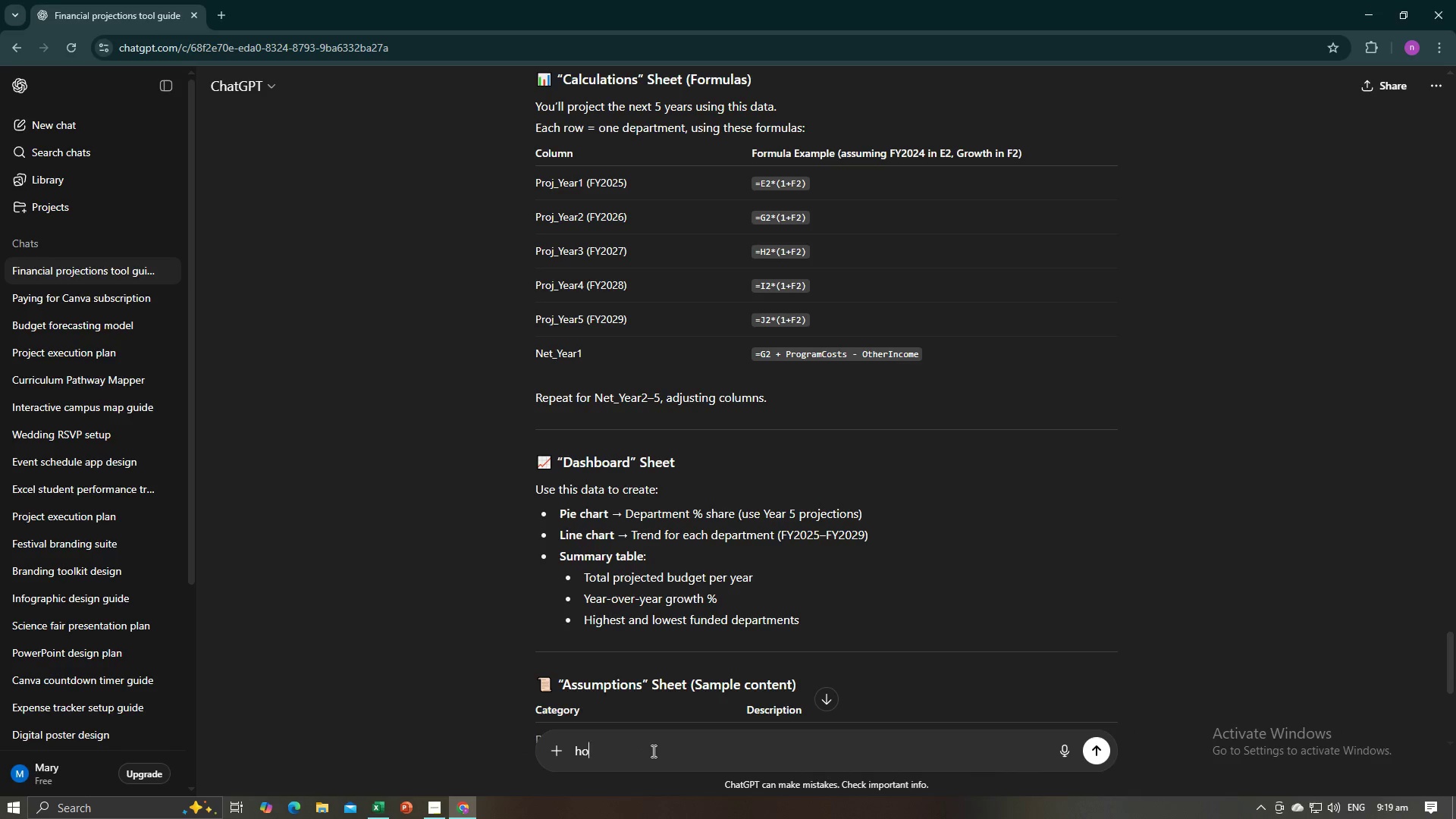 
type(opw)
key(Backspace)
key(Backspace)
key(Backspace)
type(ow to get pe)
key(Backspace)
key(Backspace)
key(Backspace)
key(Backspace)
key(Backspace)
key(Backspace)
key(Backspace)
type( conc)
key(Backspace)
type(vert percentage in to decimal )
 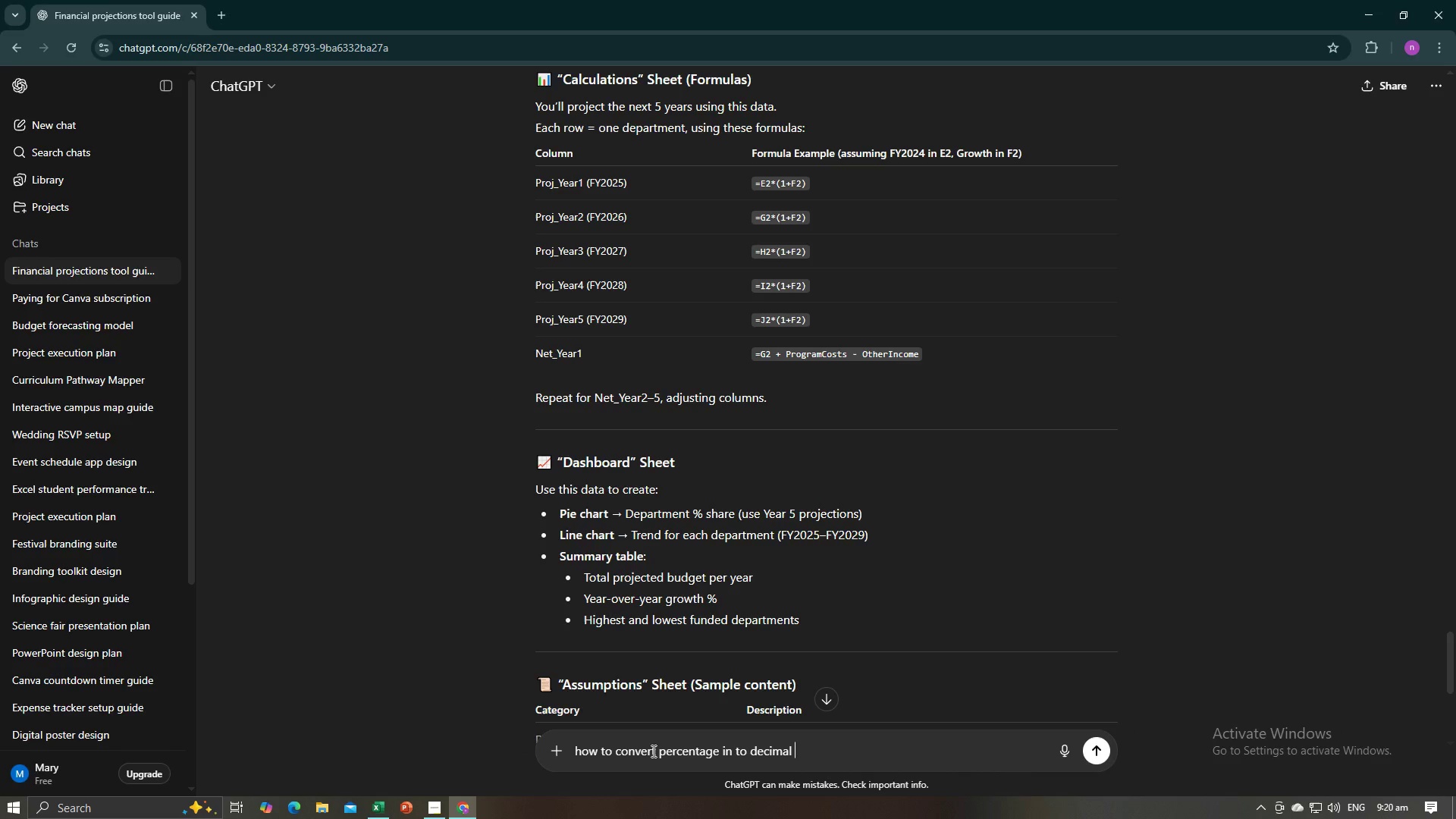 
key(Enter)
 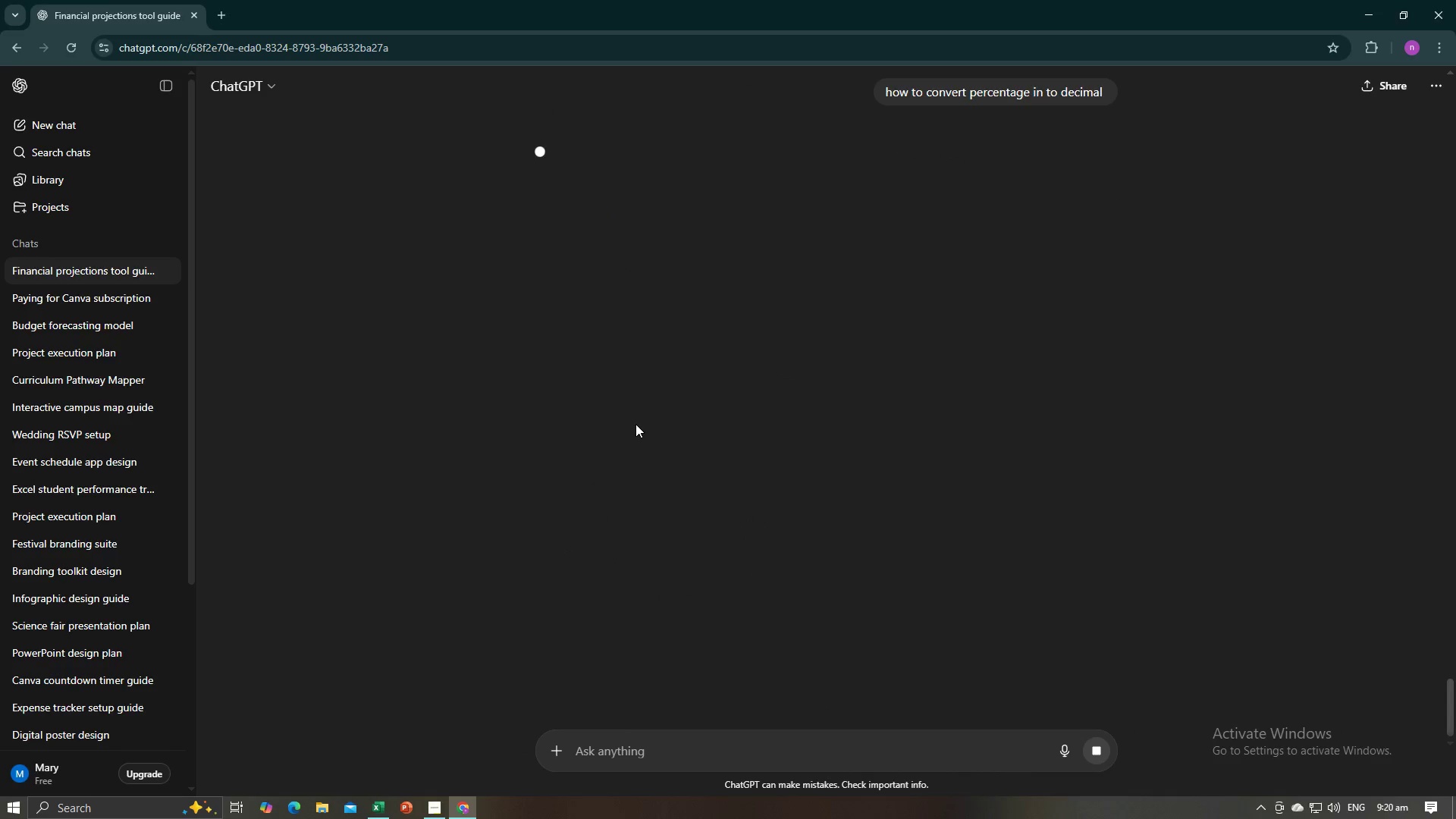 
key(Alt+AltLeft)
 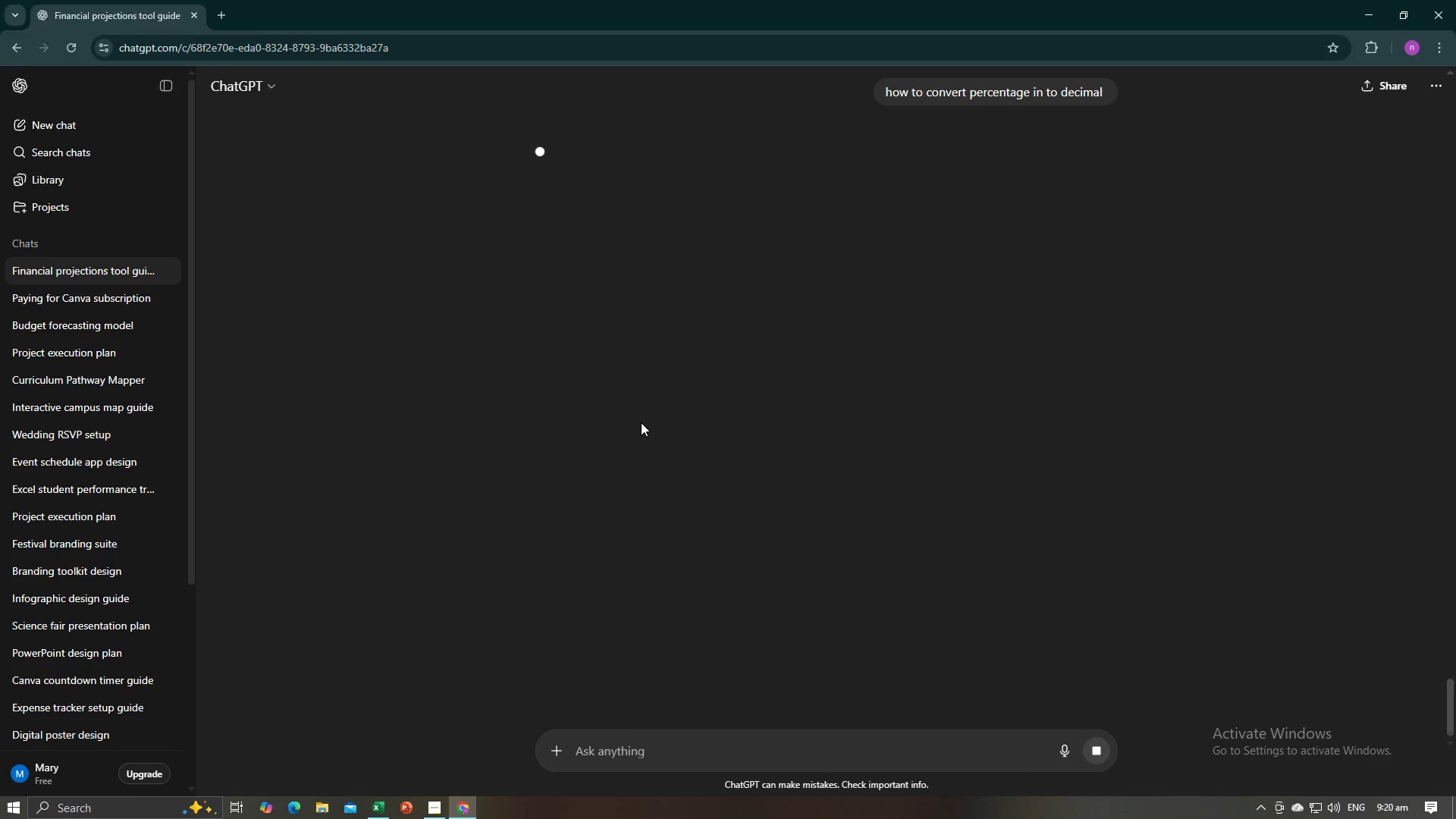 
key(Alt+Tab)
 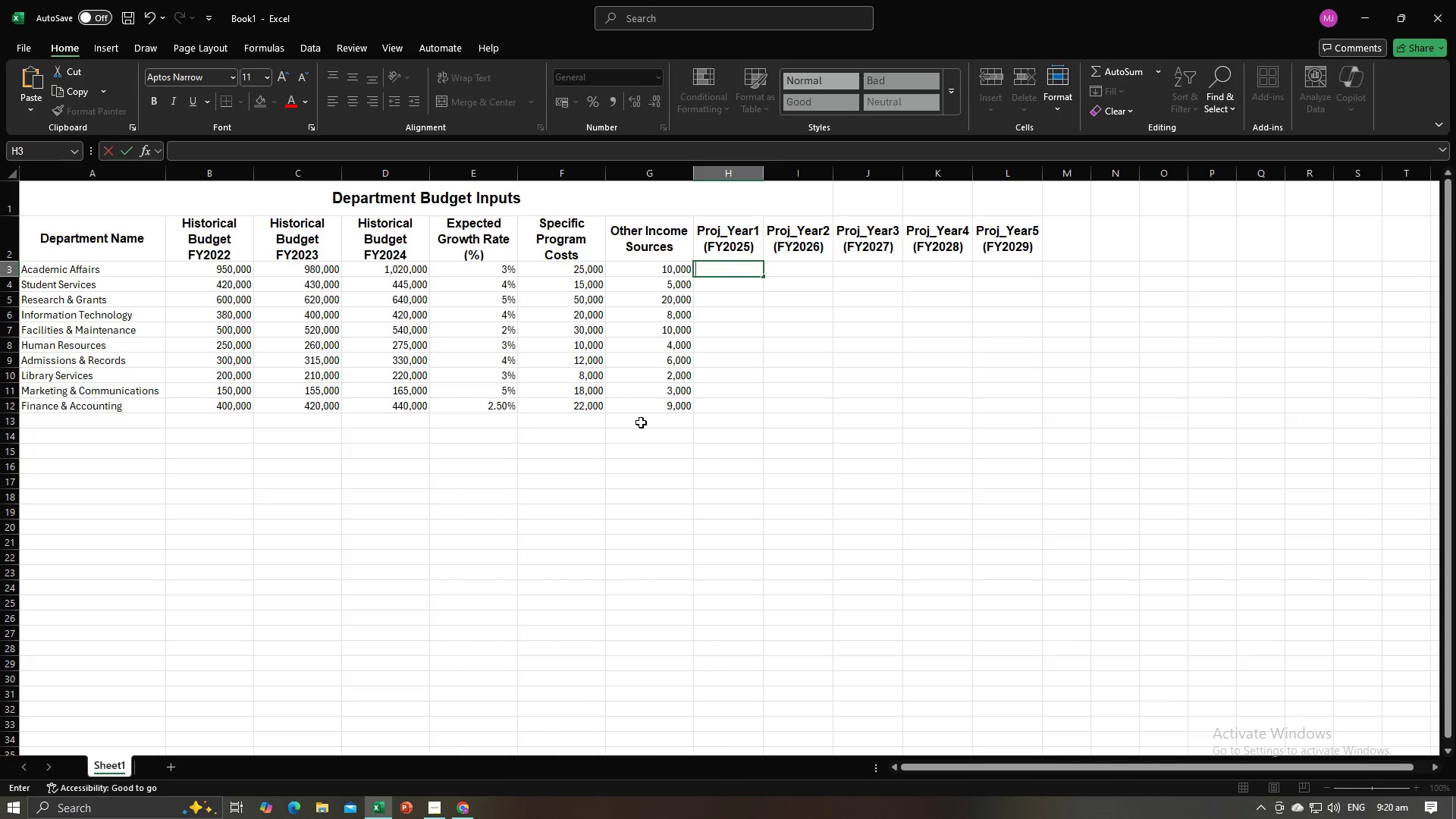 
key(Alt+Tab)
 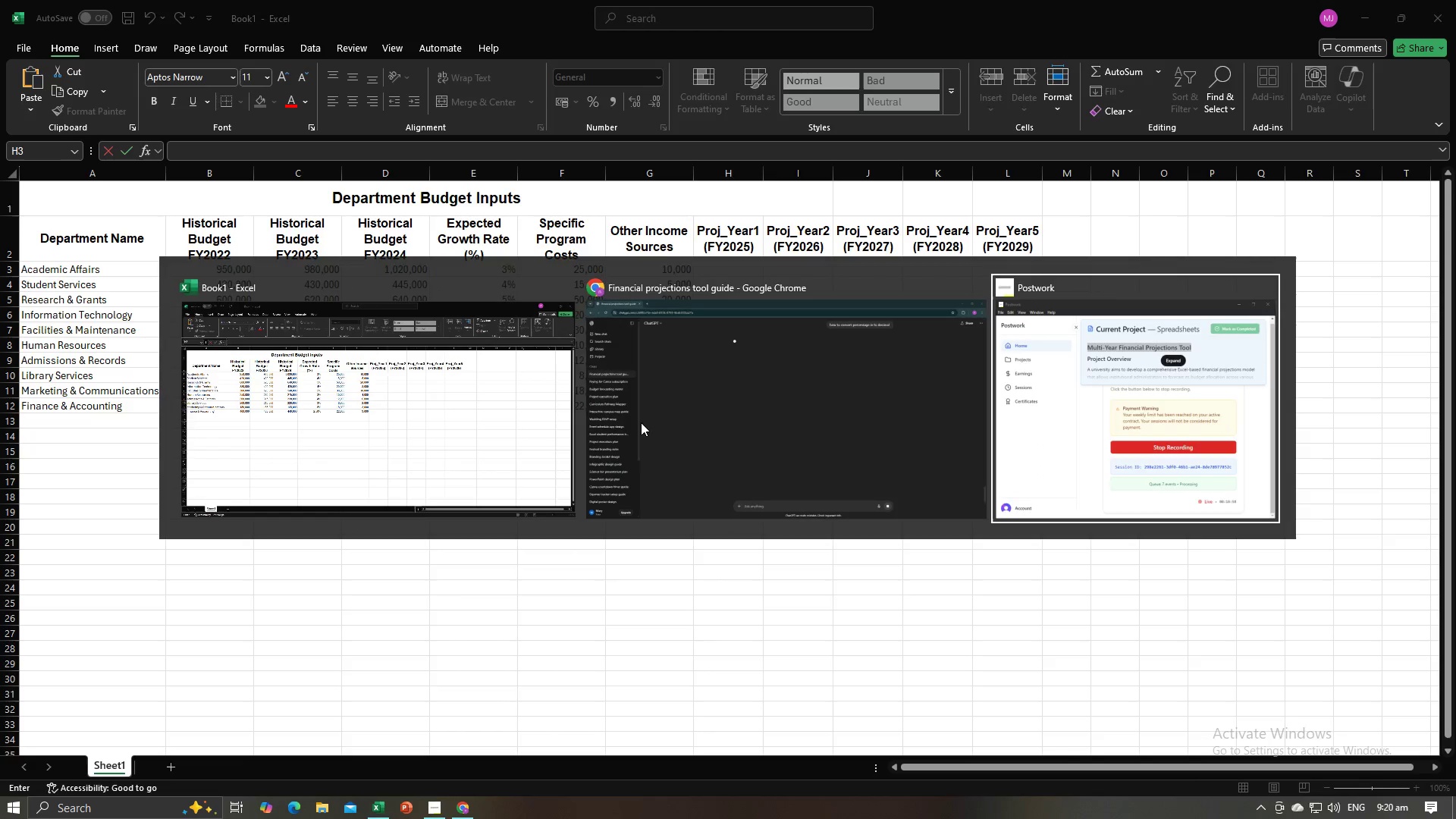 
key(Alt+Tab)